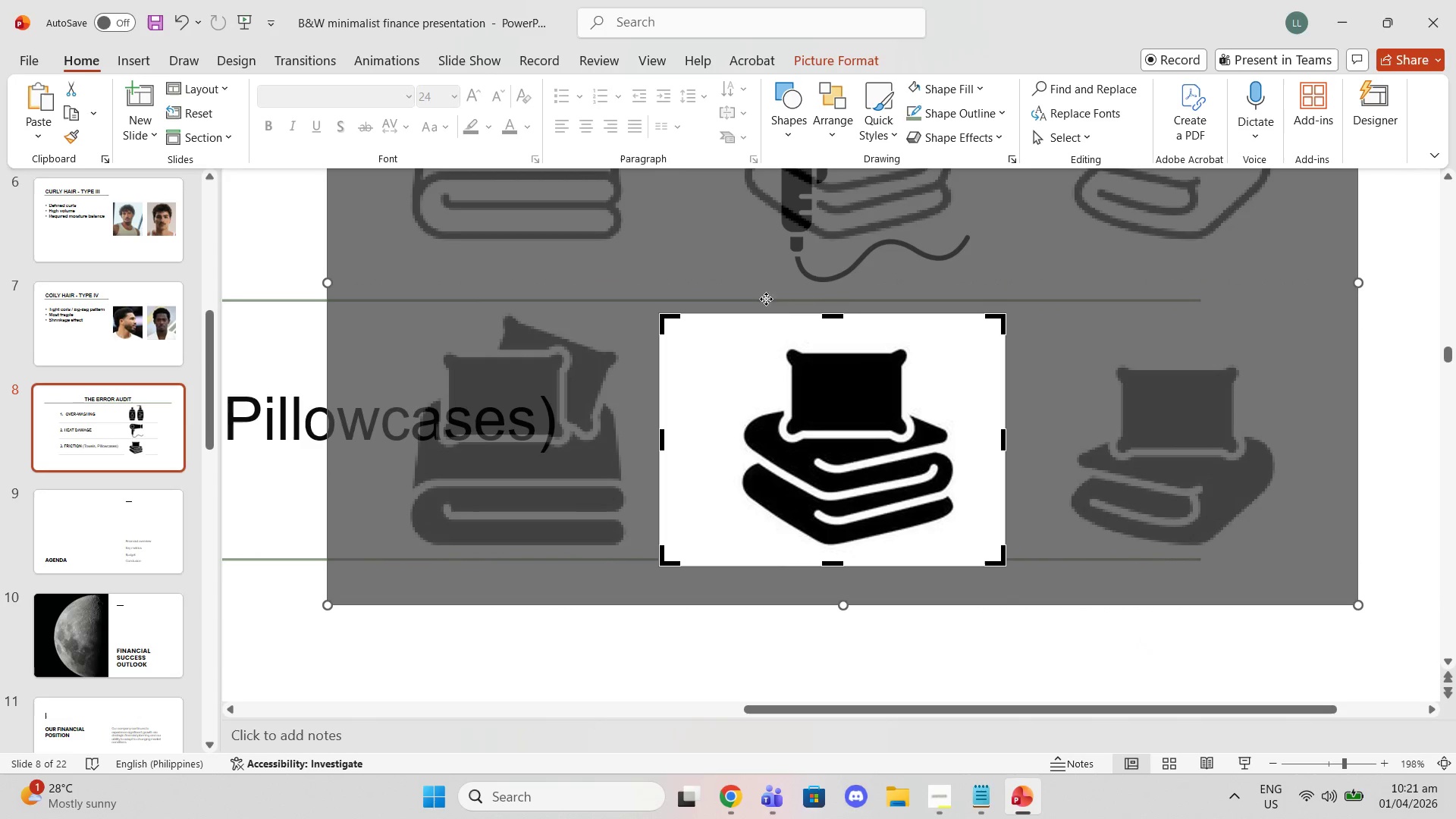 
left_click_drag(start_coordinate=[785, 432], to_coordinate=[764, 428])
 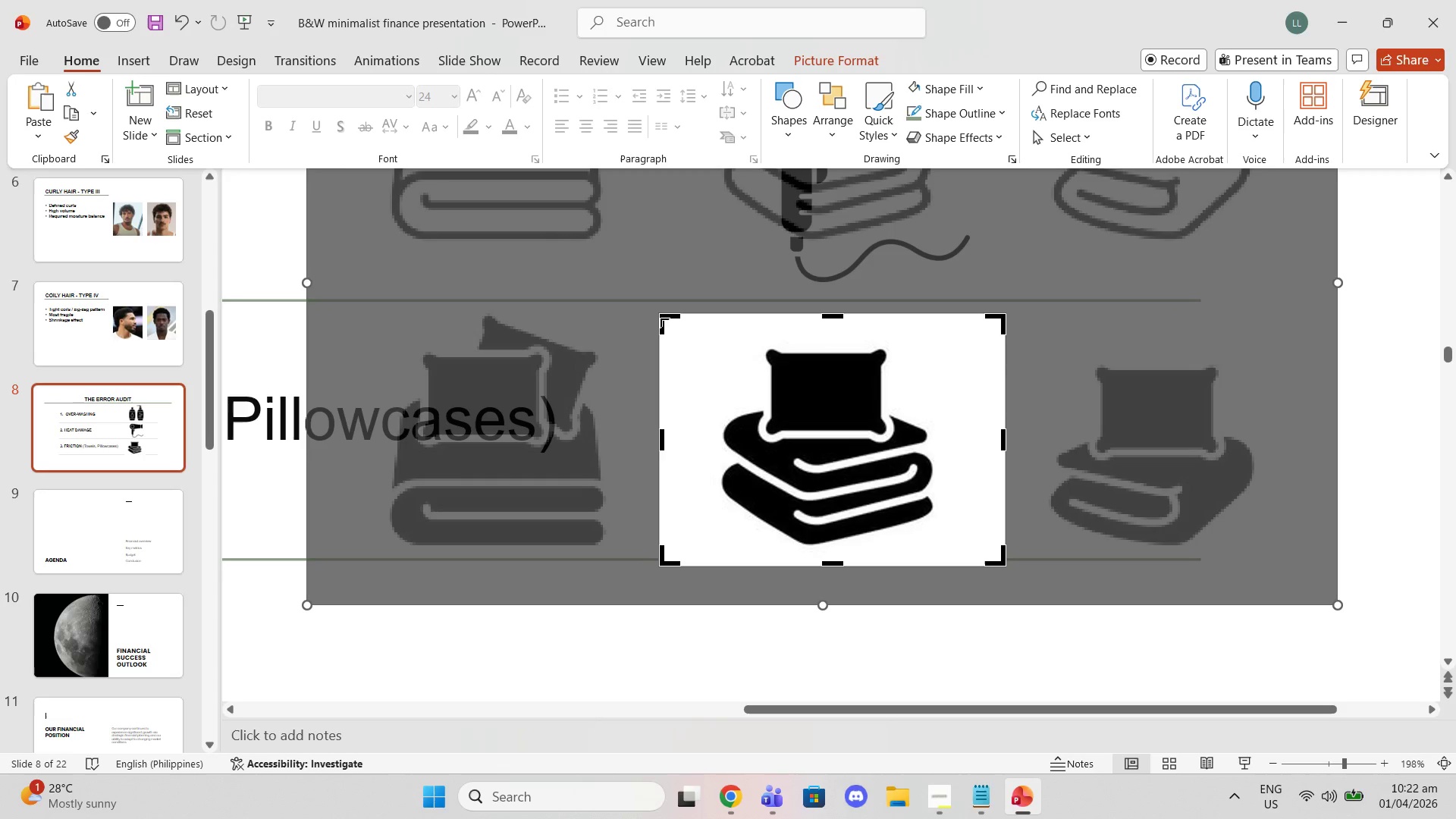 
left_click_drag(start_coordinate=[661, 318], to_coordinate=[681, 334])
 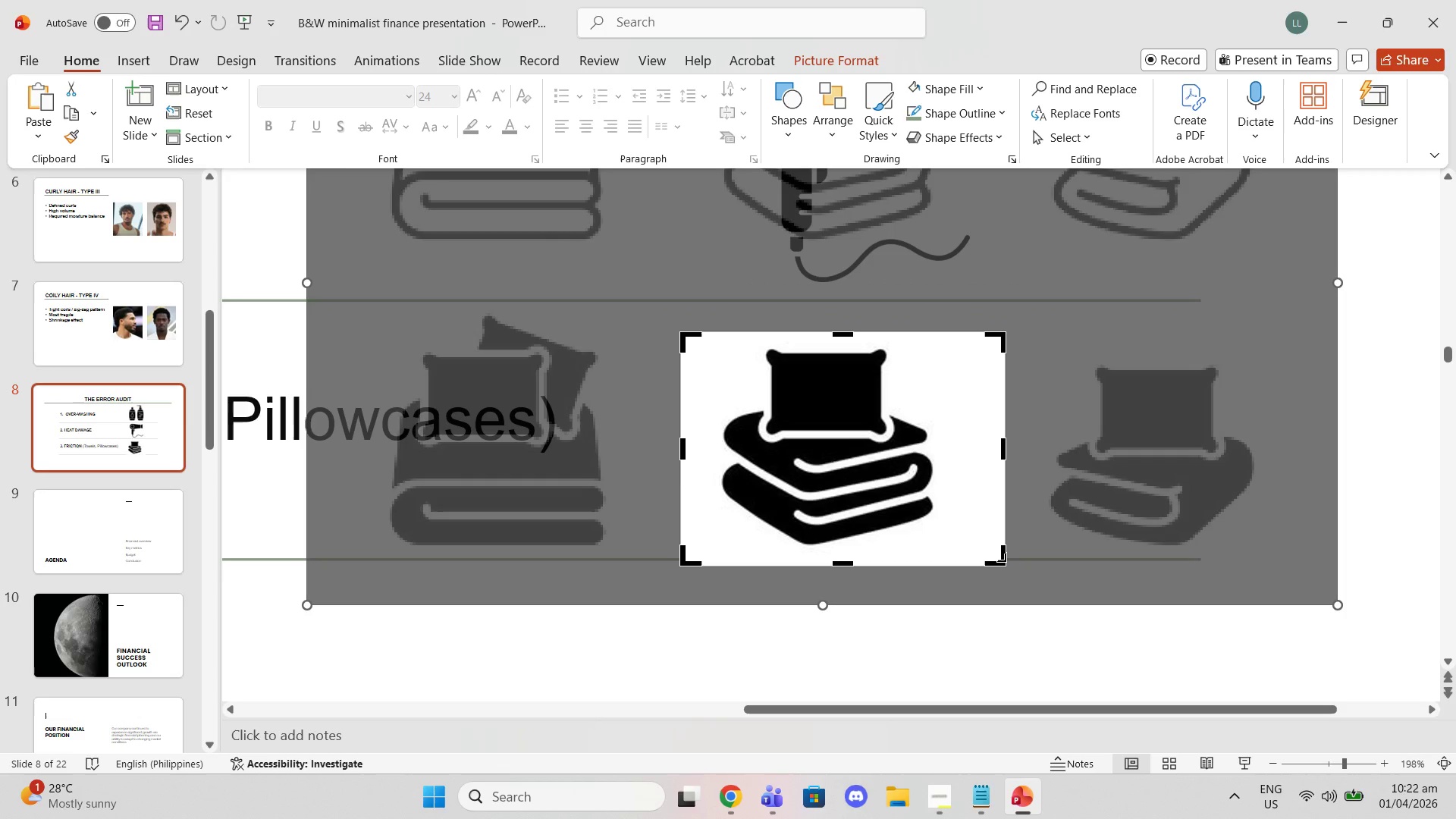 
left_click_drag(start_coordinate=[1006, 561], to_coordinate=[984, 552])
 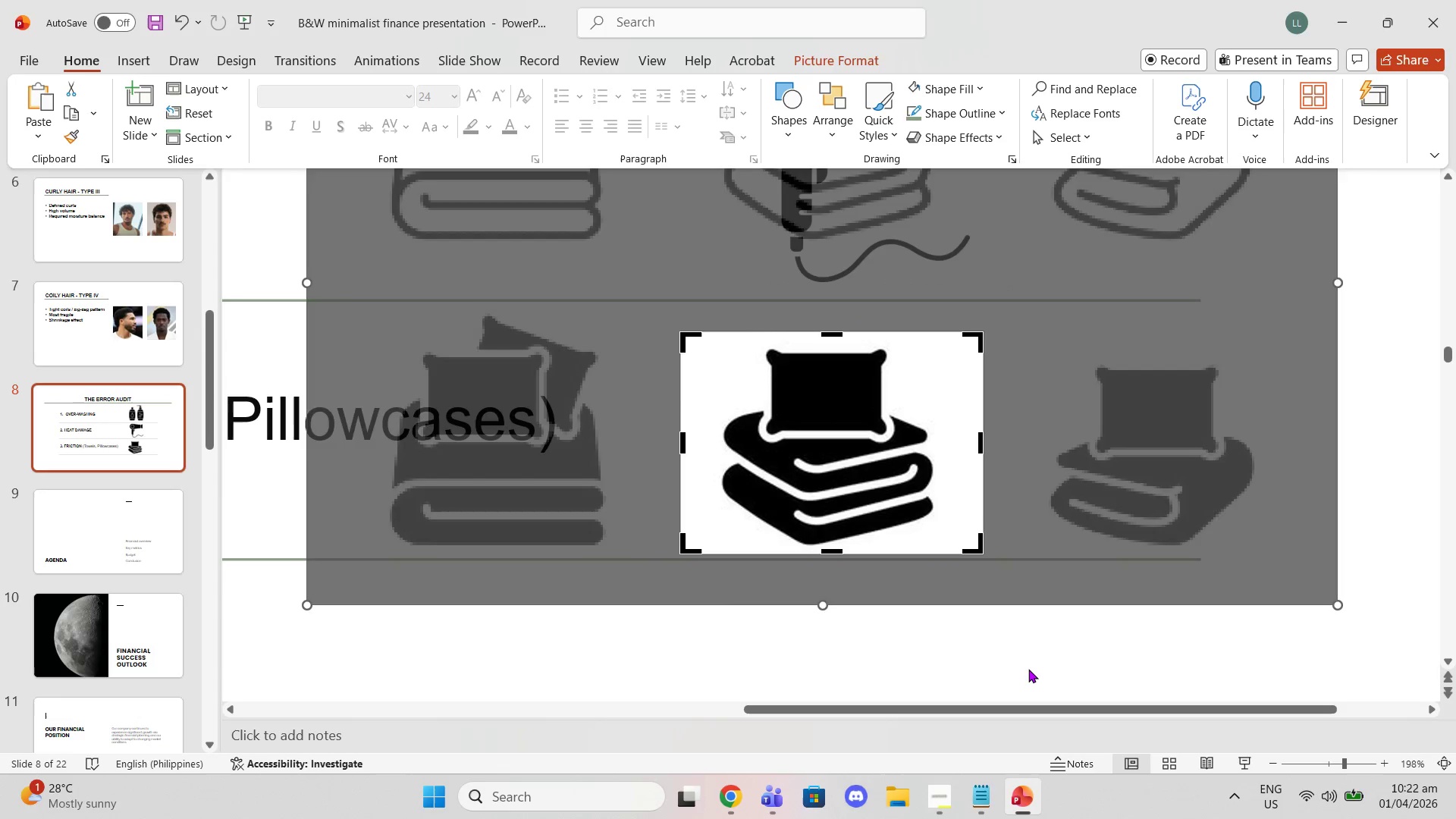 
left_click([1028, 669])
 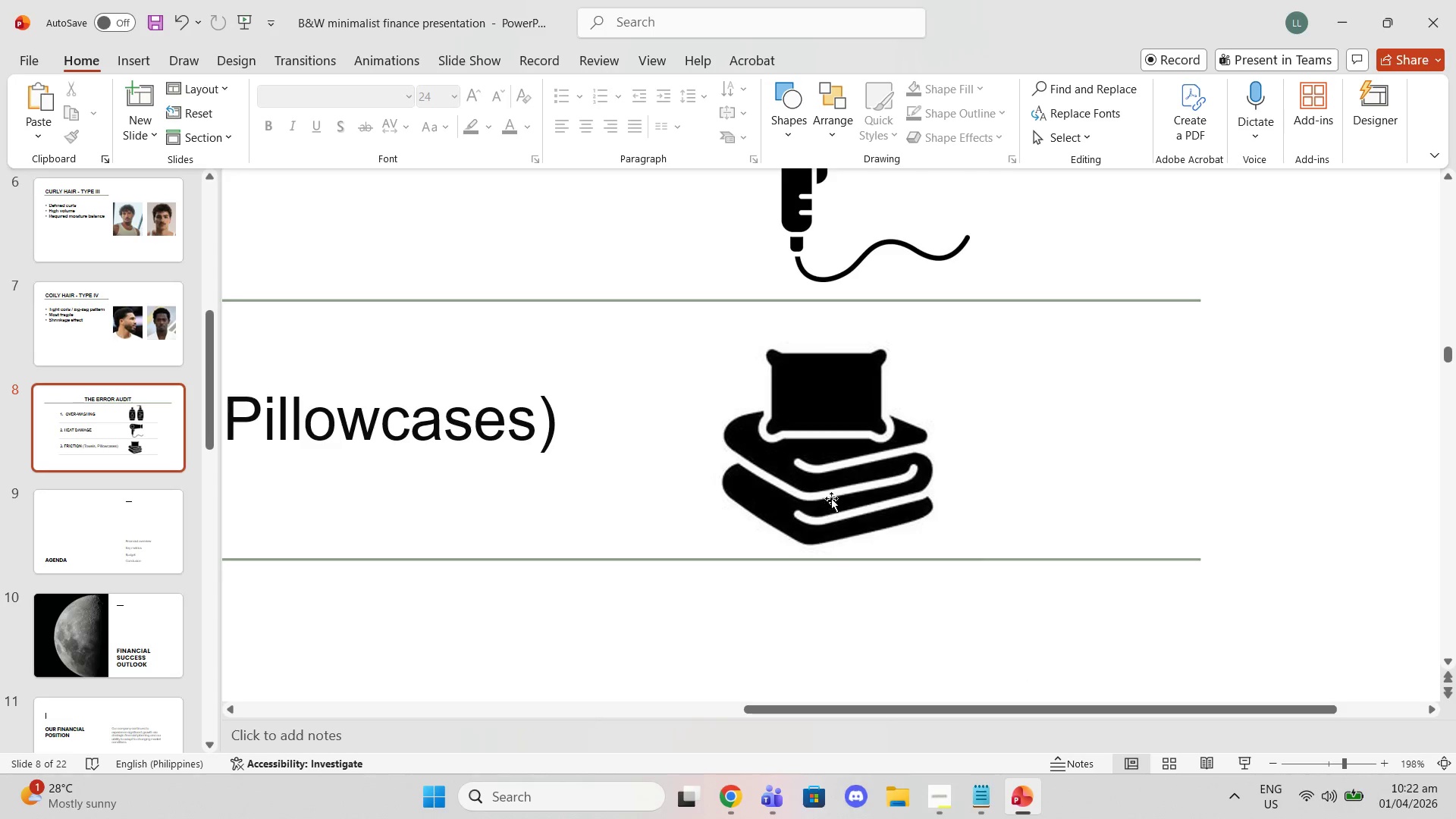 
left_click_drag(start_coordinate=[834, 483], to_coordinate=[821, 472])
 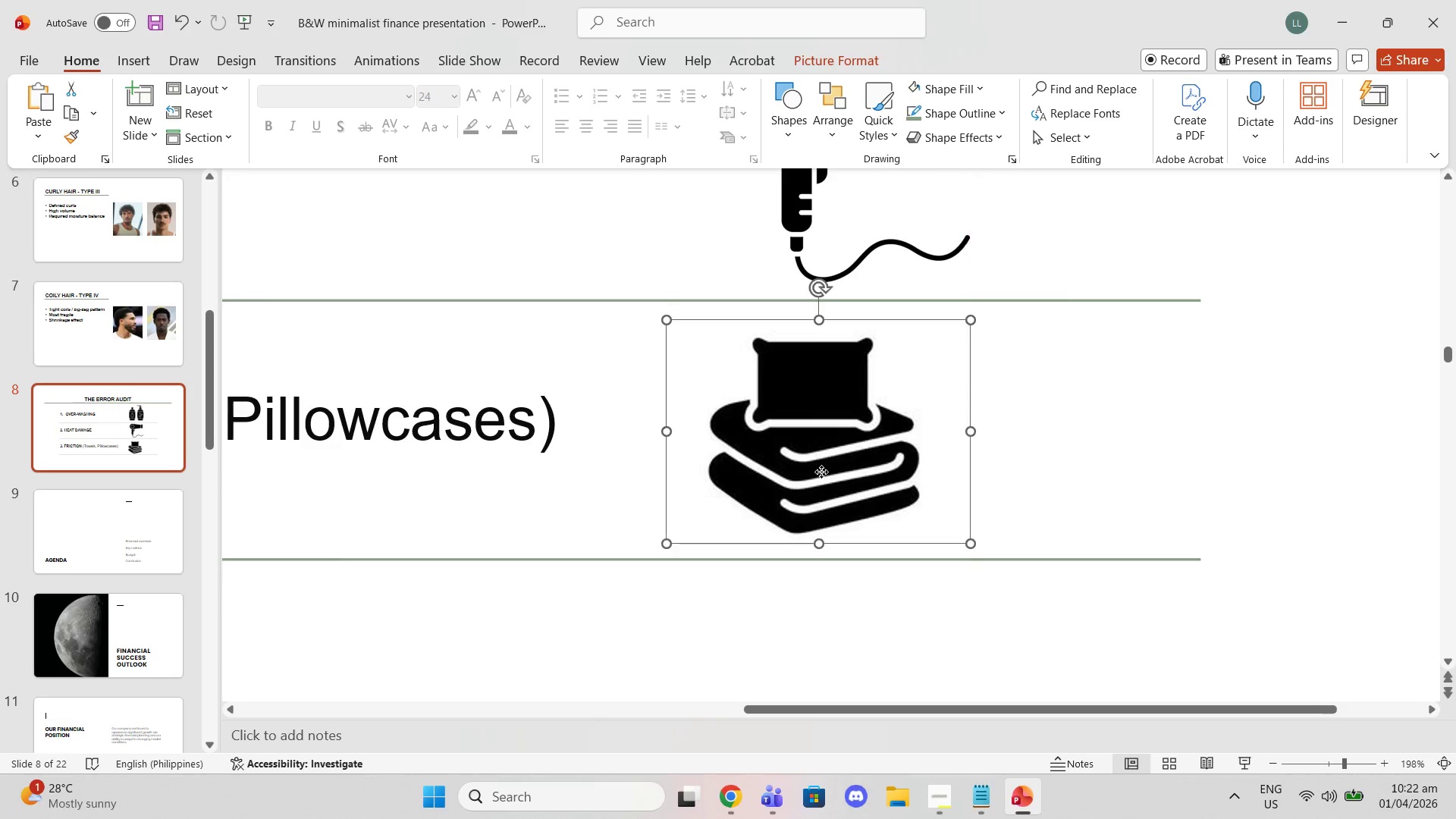 
left_click([821, 472])
 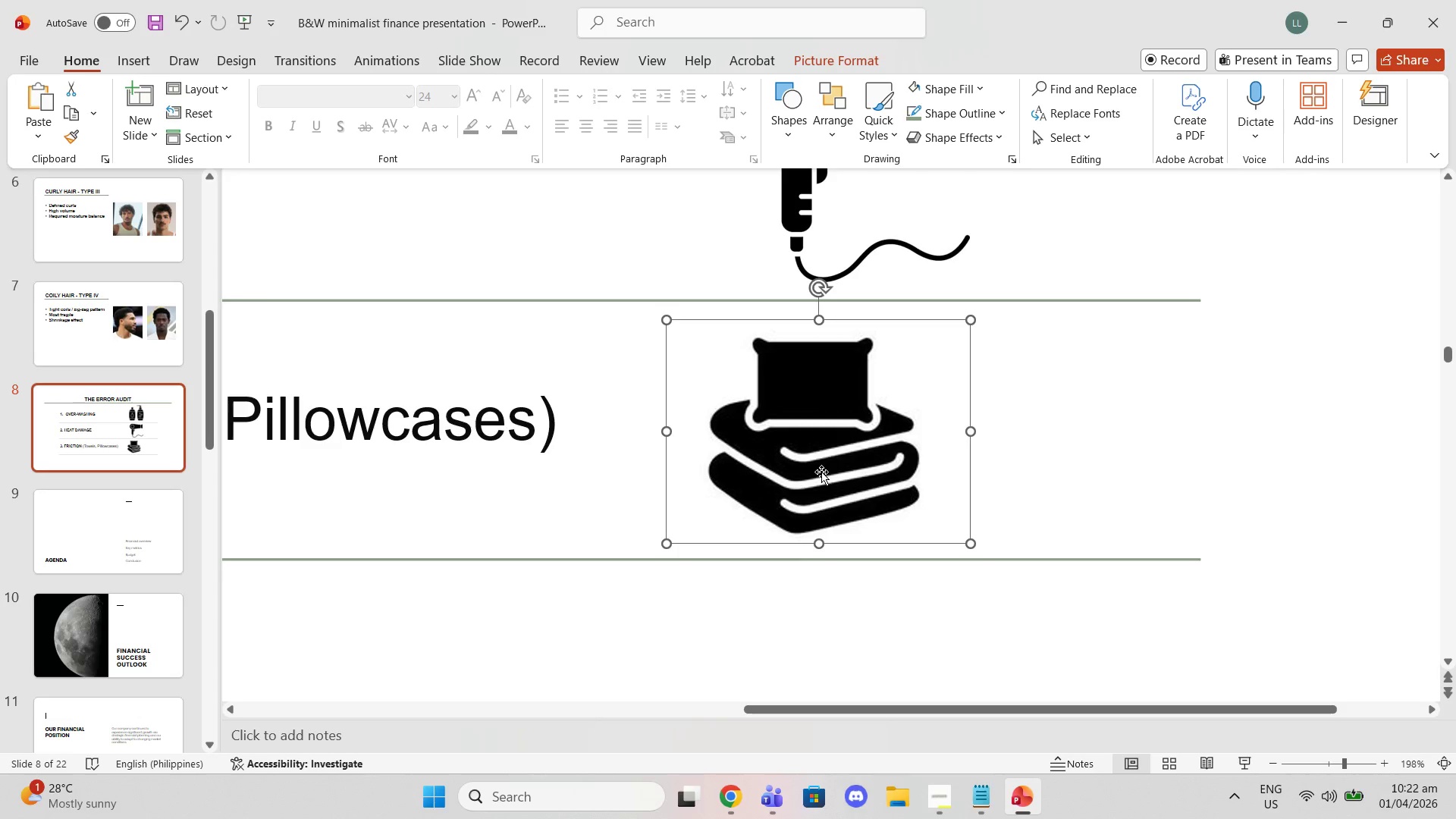 
left_click_drag(start_coordinate=[821, 472], to_coordinate=[815, 474])
 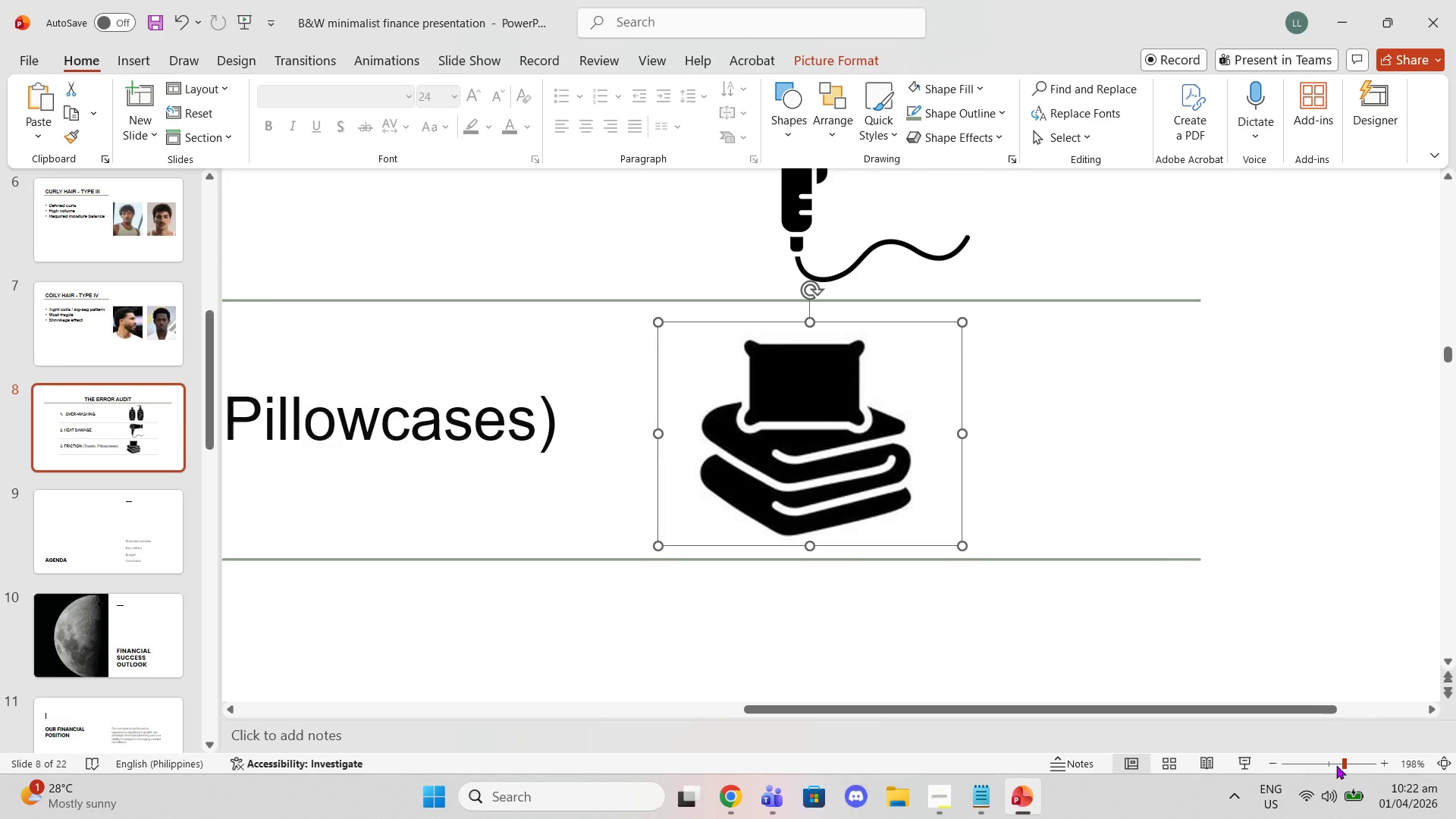 
left_click_drag(start_coordinate=[1341, 765], to_coordinate=[1333, 761])
 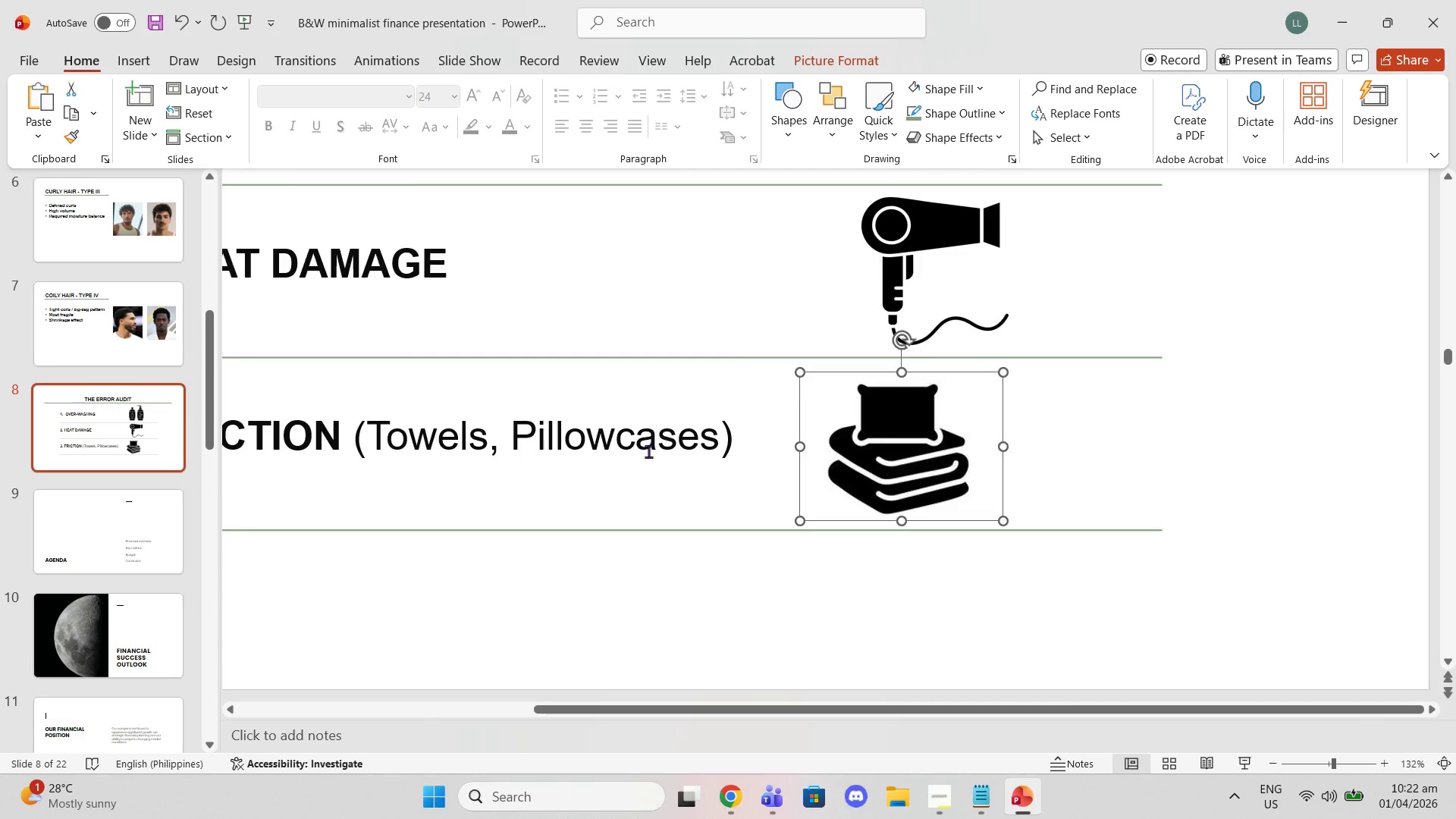 
scroll: coordinate [578, 443], scroll_direction: up, amount: 3.0
 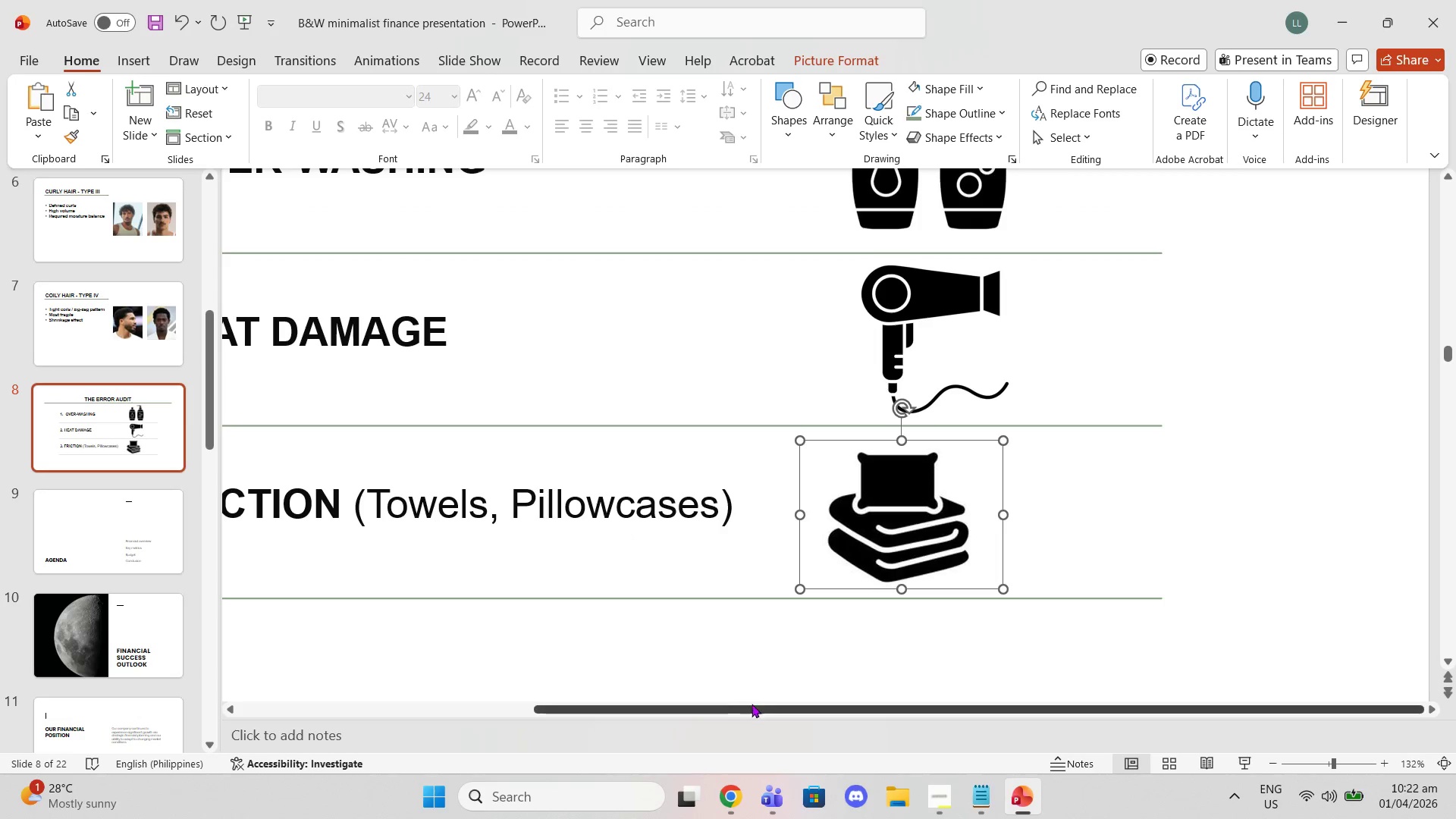 
left_click_drag(start_coordinate=[753, 708], to_coordinate=[727, 710])
 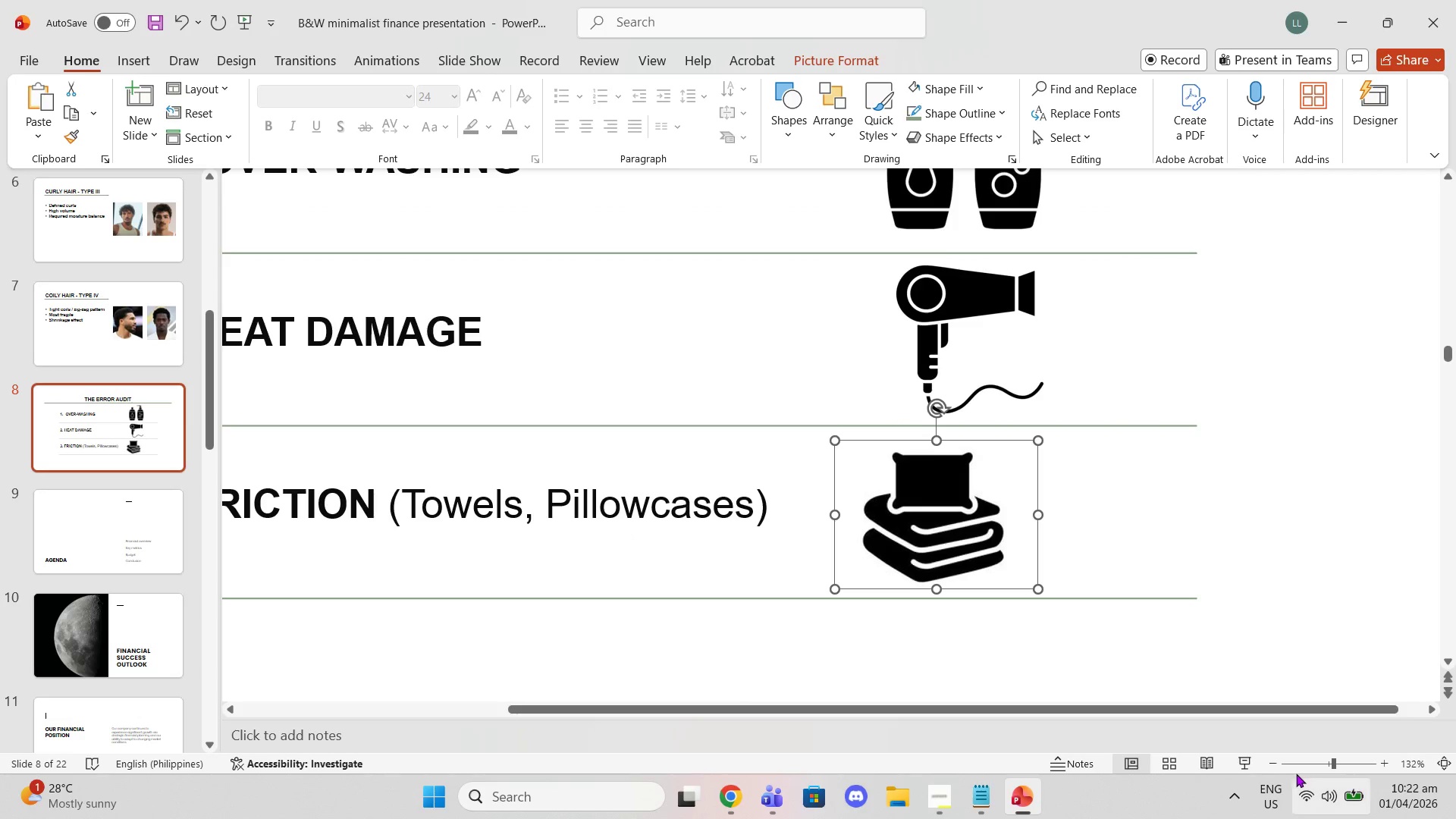 
left_click([1268, 762])
 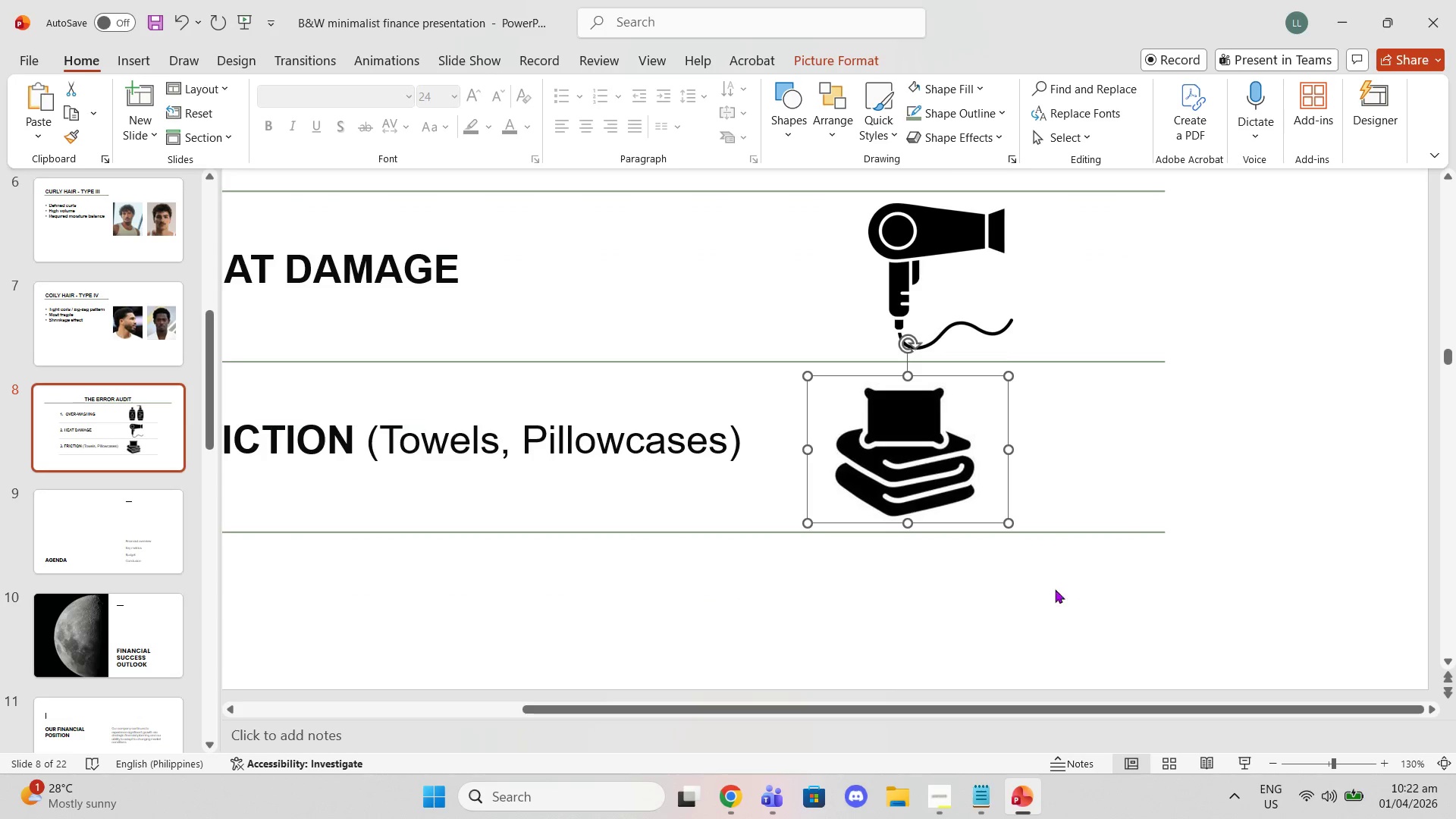 
scroll: coordinate [1040, 604], scroll_direction: up, amount: 1.0
 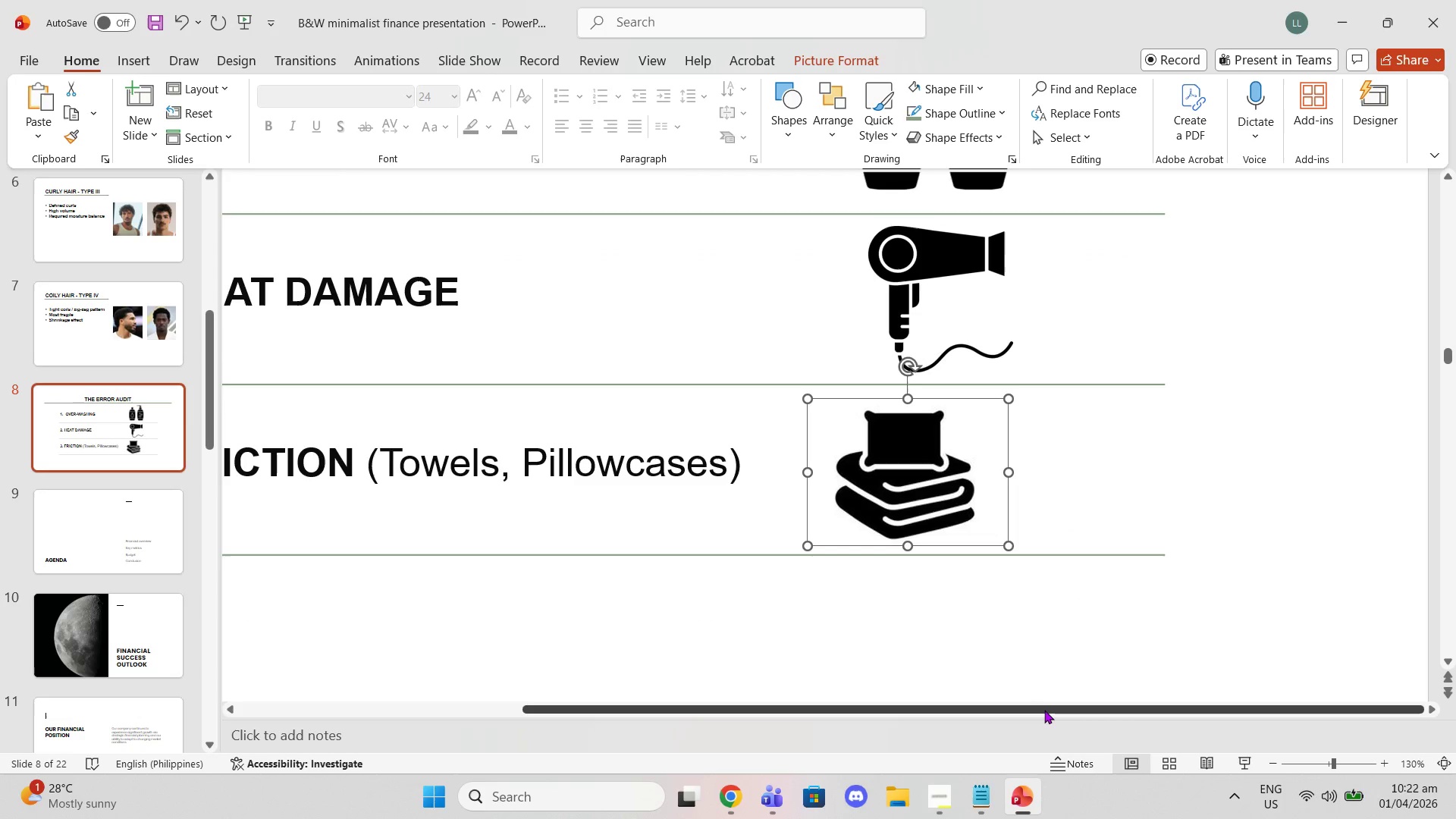 
left_click_drag(start_coordinate=[1044, 710], to_coordinate=[873, 701])
 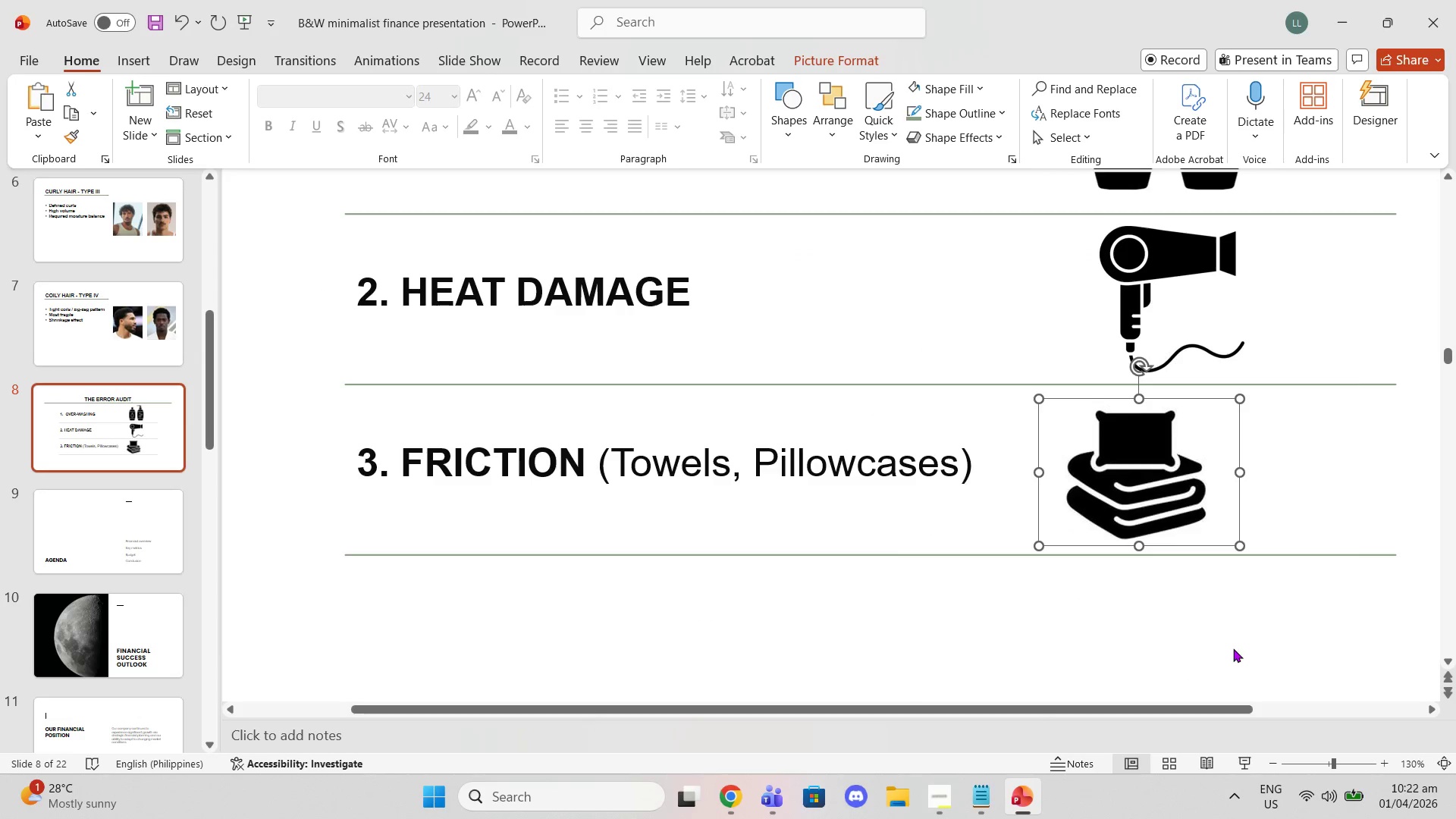 
scroll: coordinate [1234, 648], scroll_direction: up, amount: 1.0
 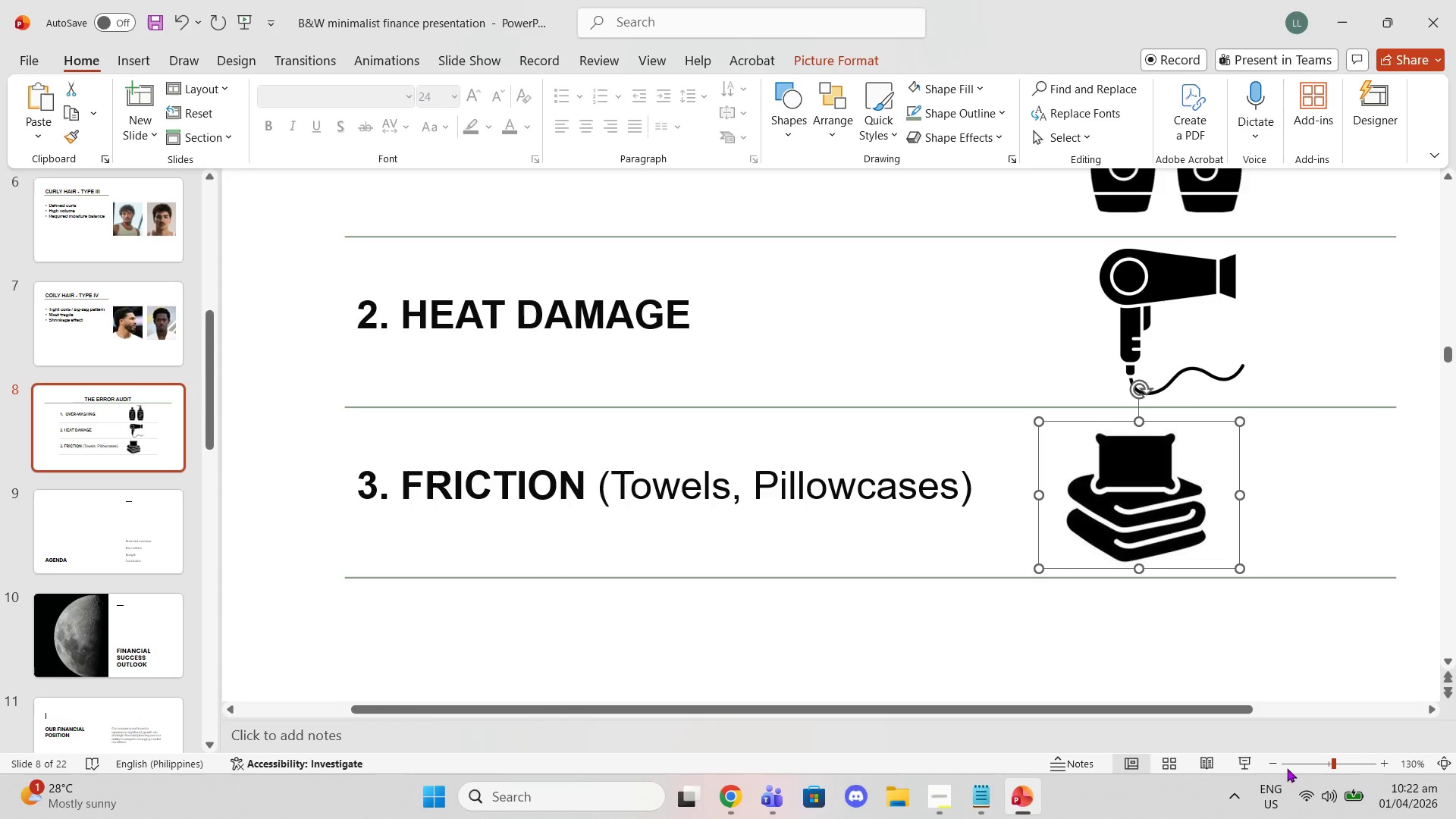 
left_click([1274, 764])
 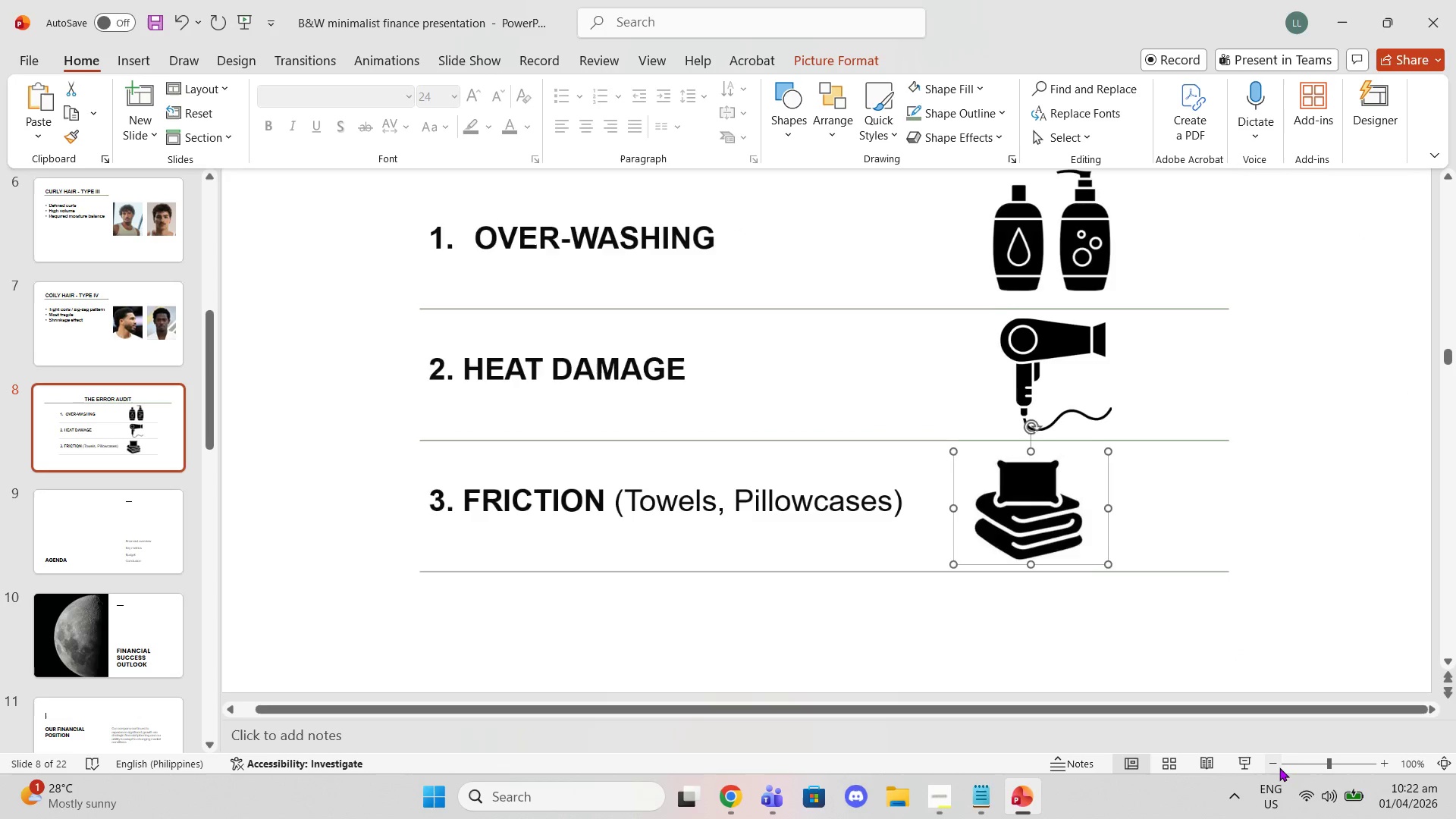 
triple_click([1279, 767])
 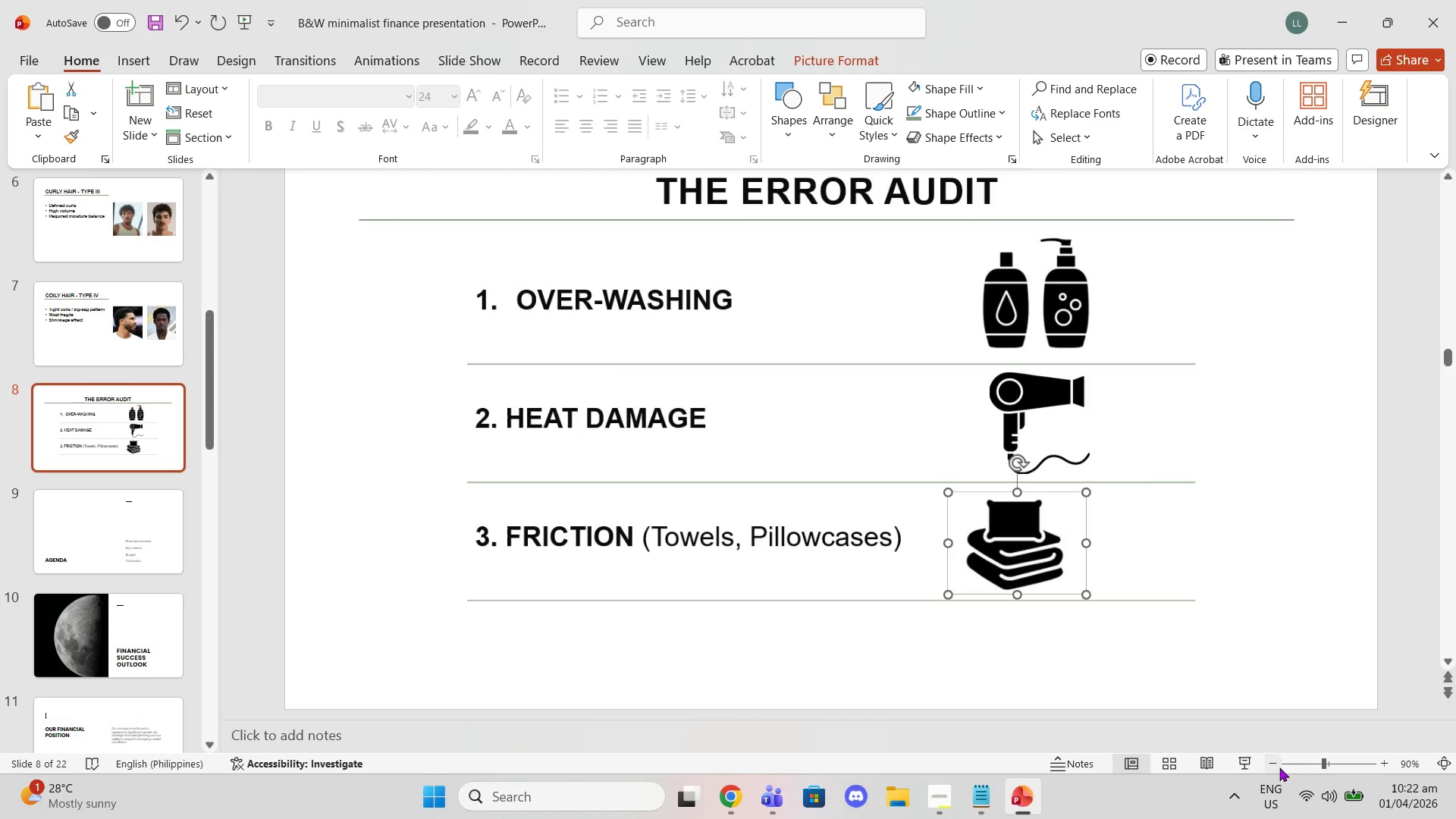 
triple_click([1279, 767])
 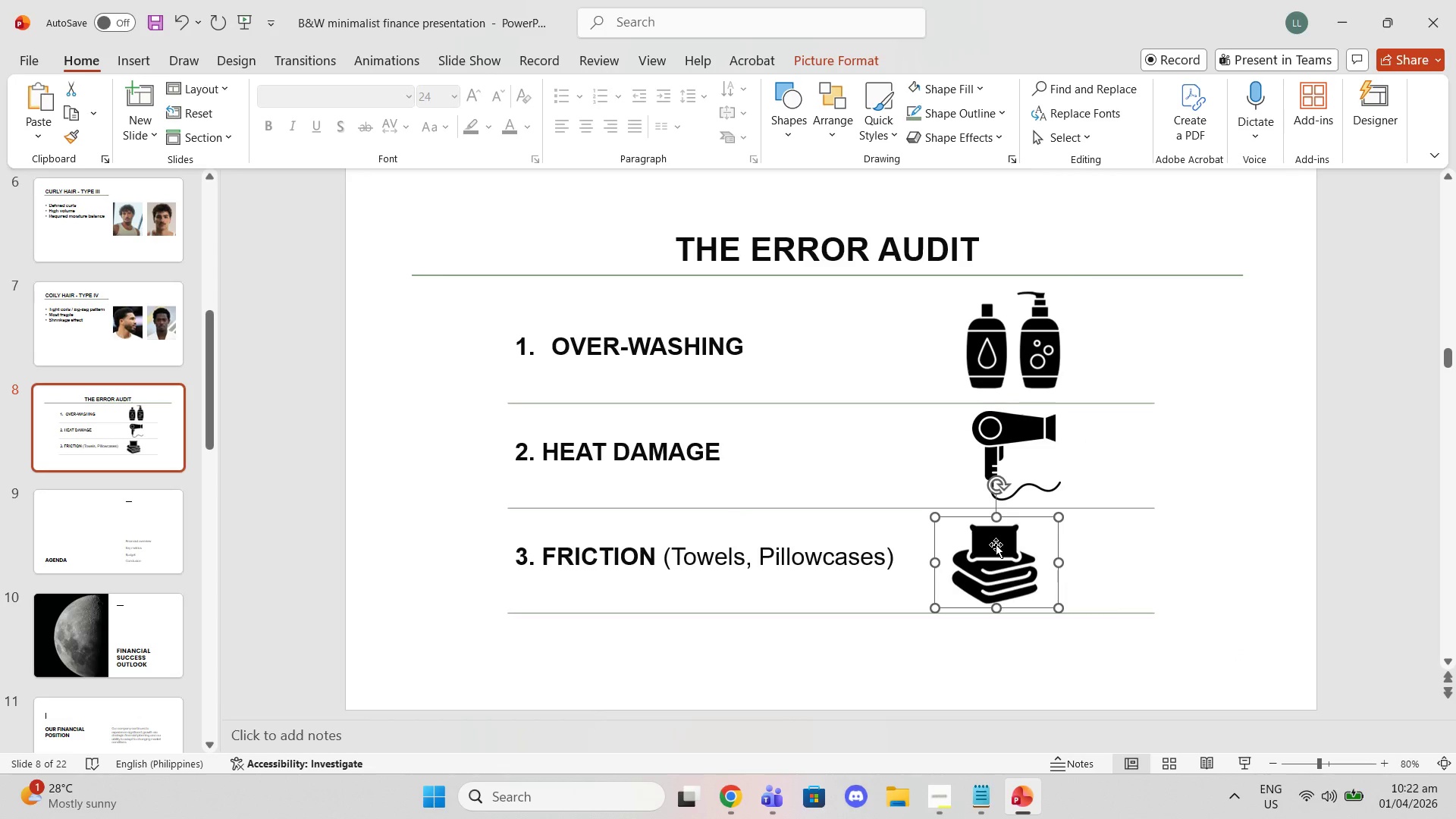 
left_click_drag(start_coordinate=[994, 570], to_coordinate=[1012, 573])
 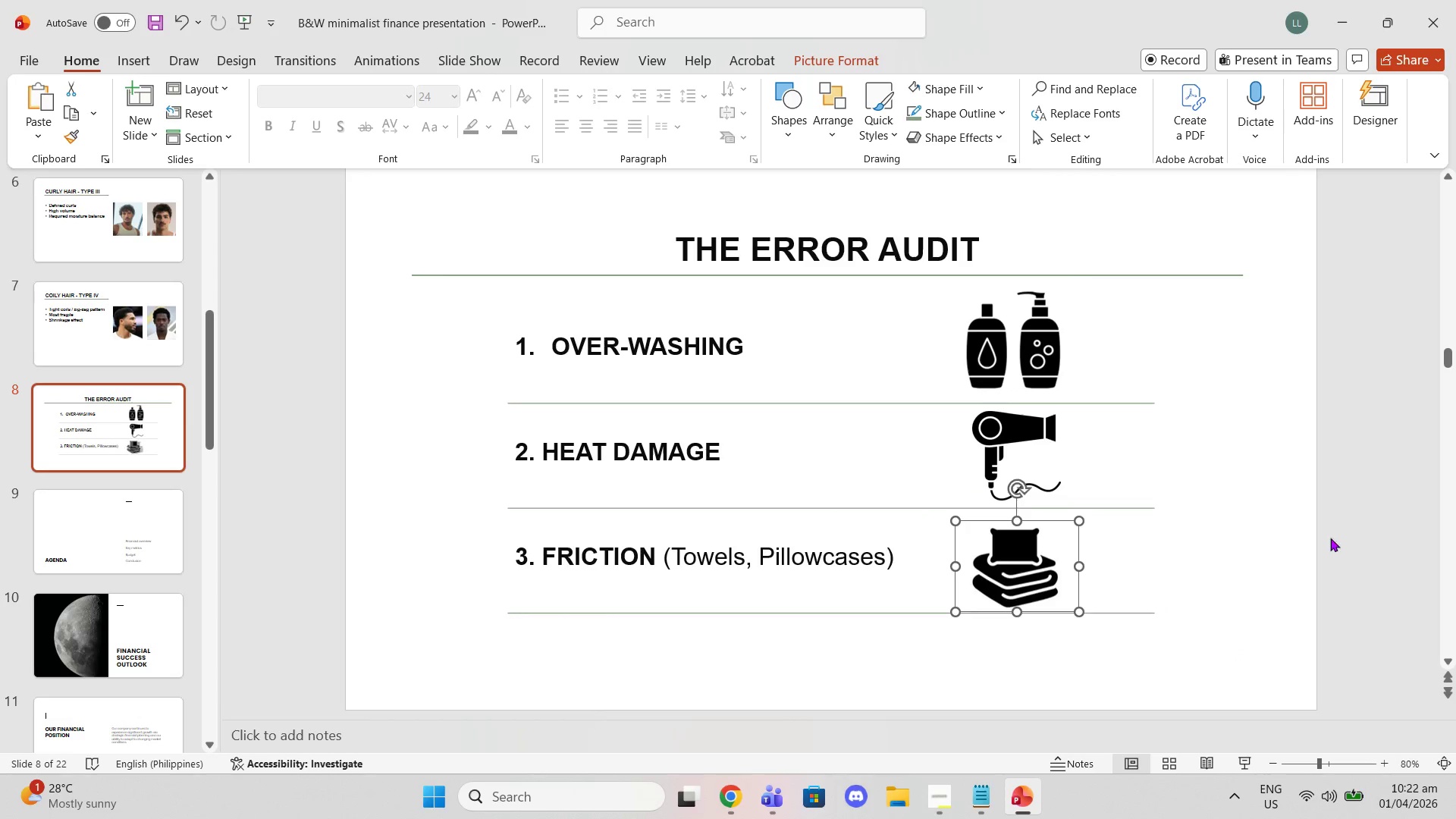 
left_click([1376, 519])
 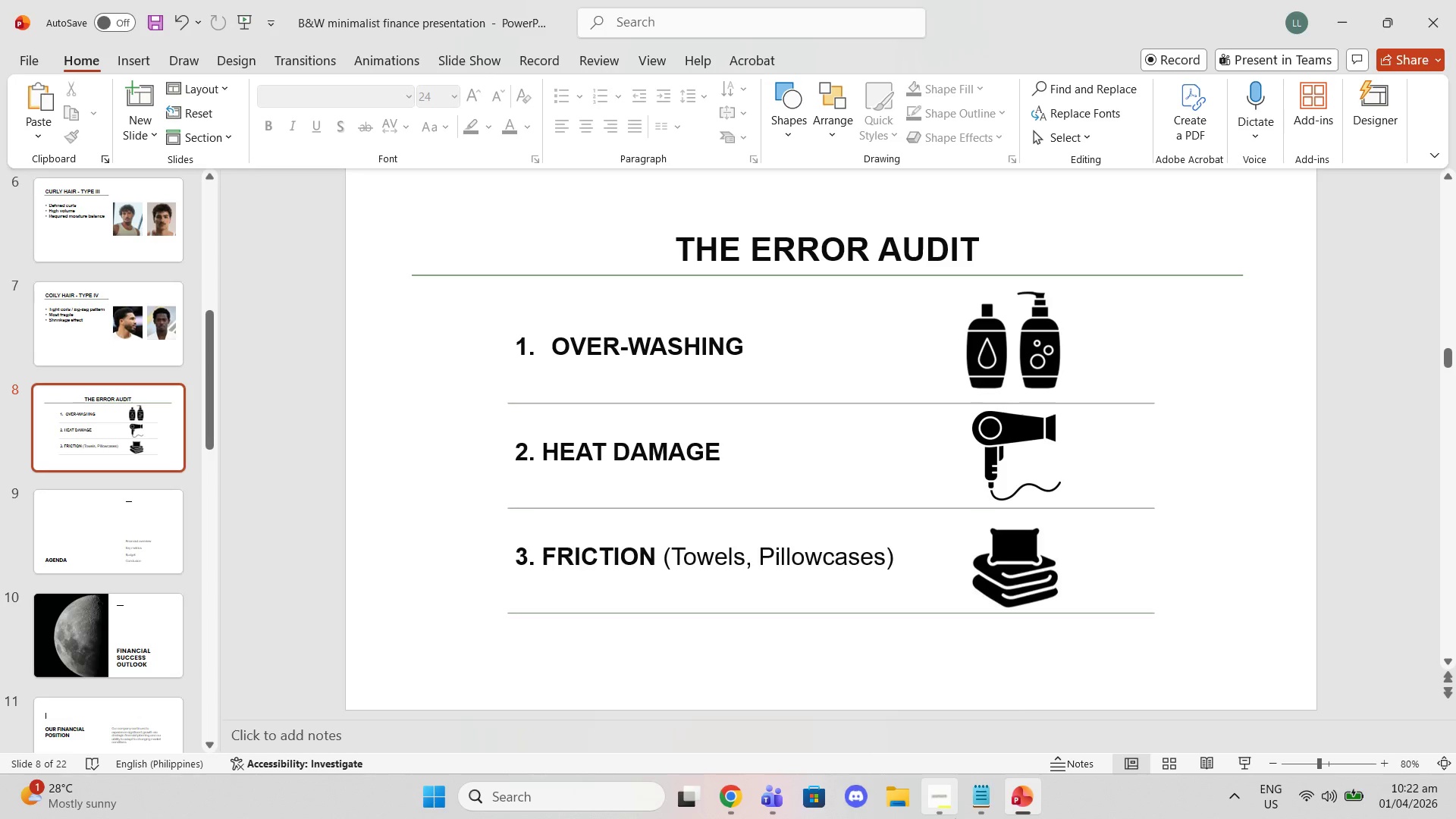 
wait(6.53)
 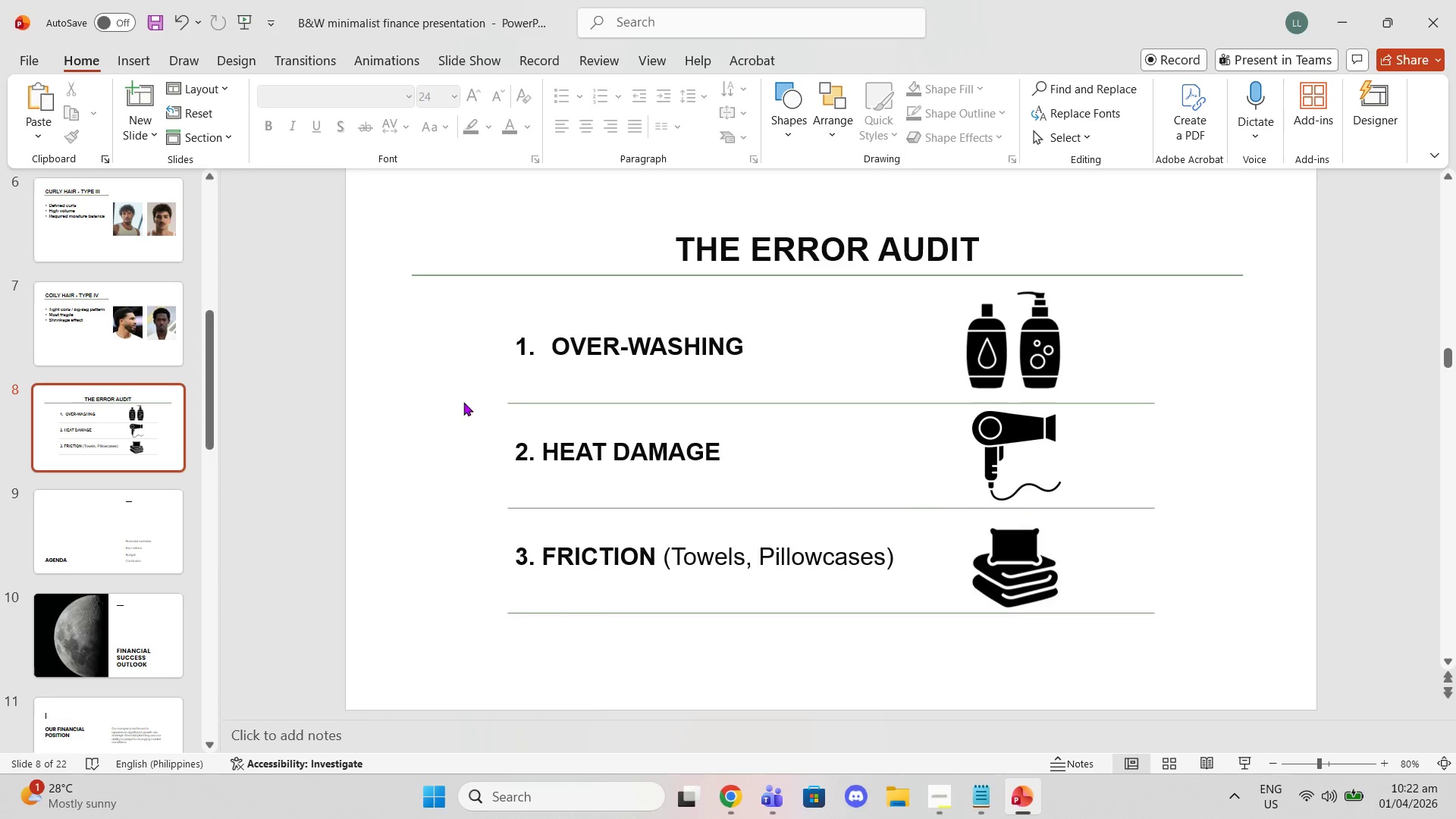 
left_click([945, 791])